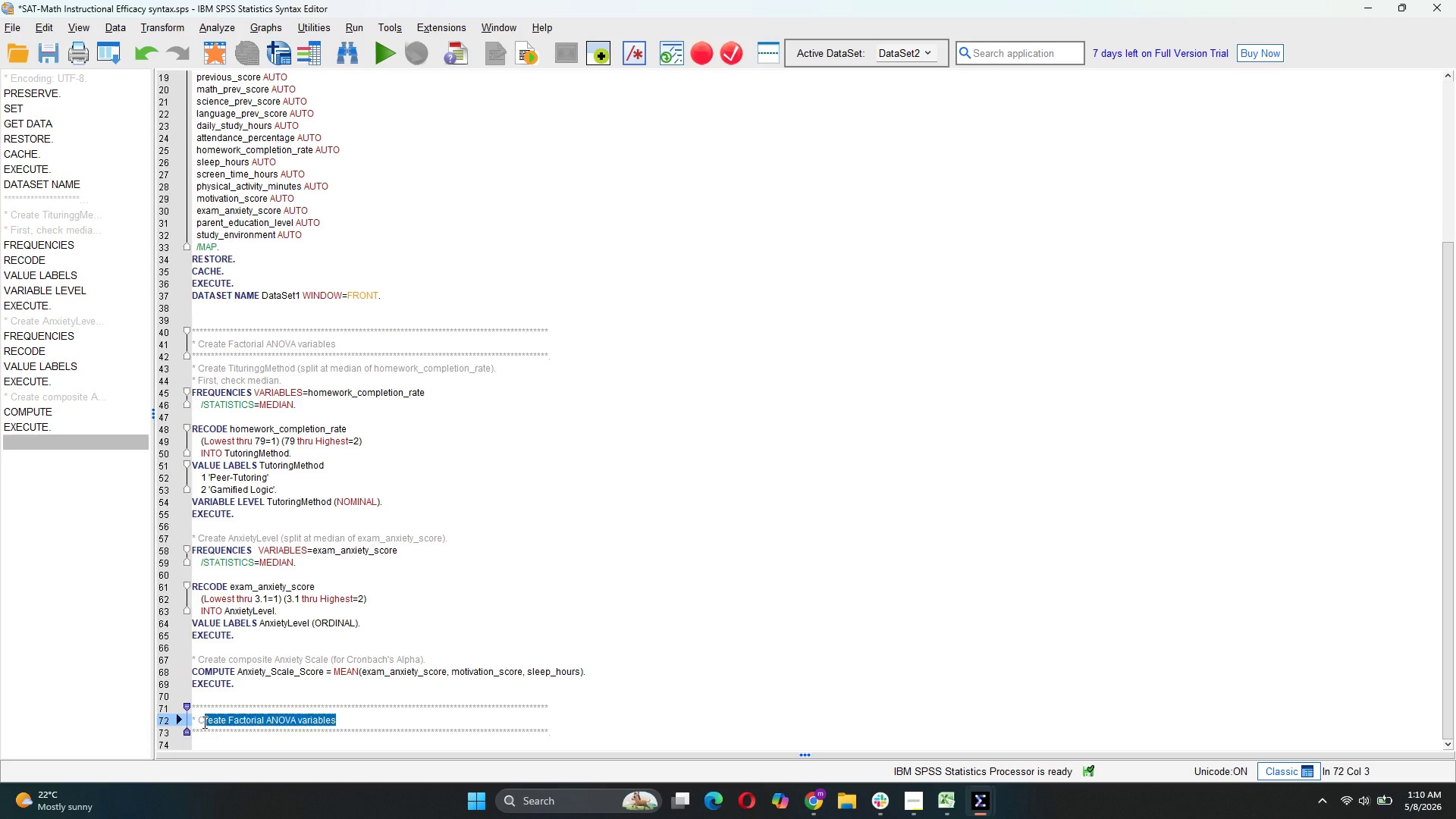 
type(RONBACH'S )
 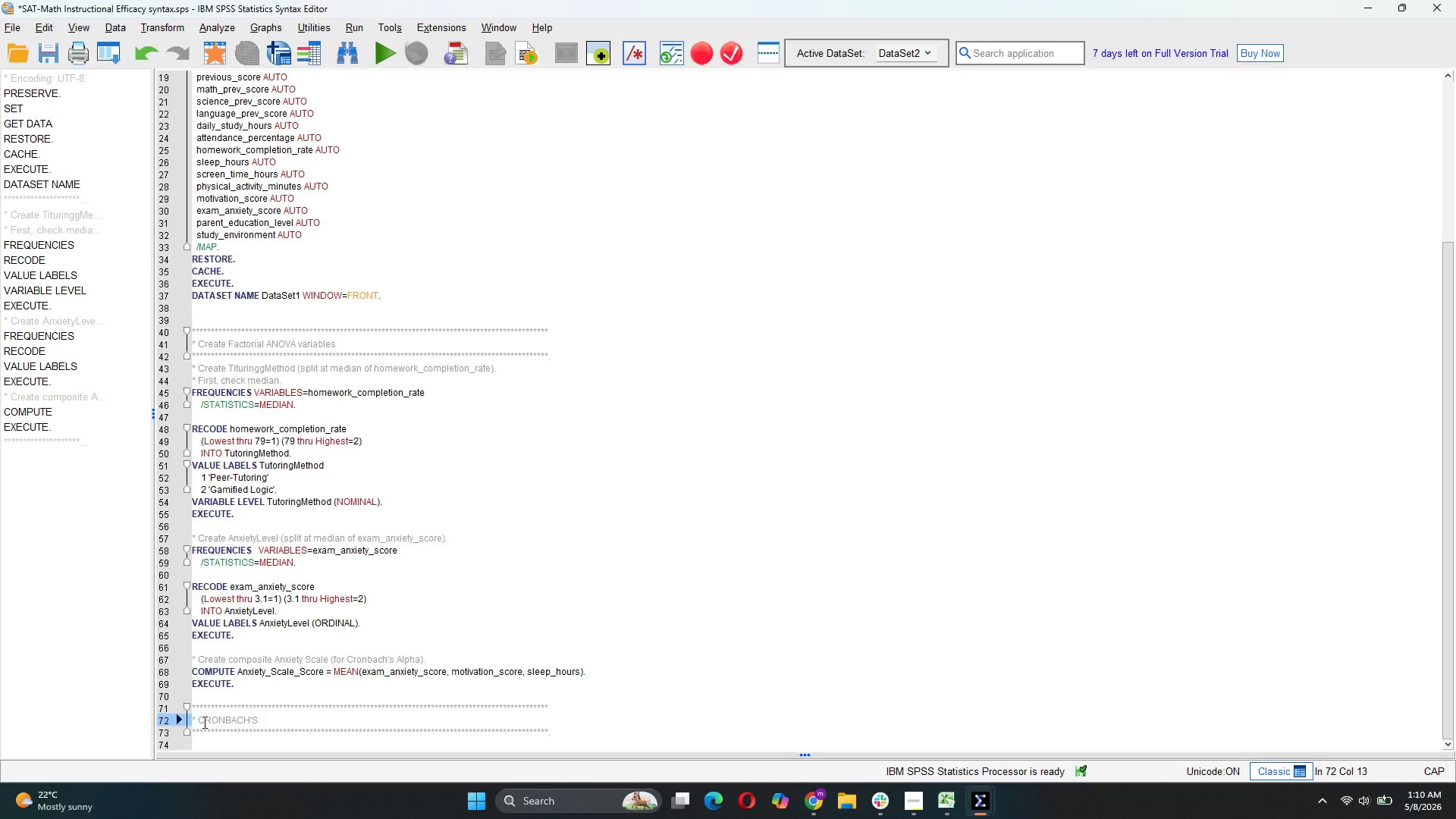 
type(ALPHA for Anxiety Construct)
 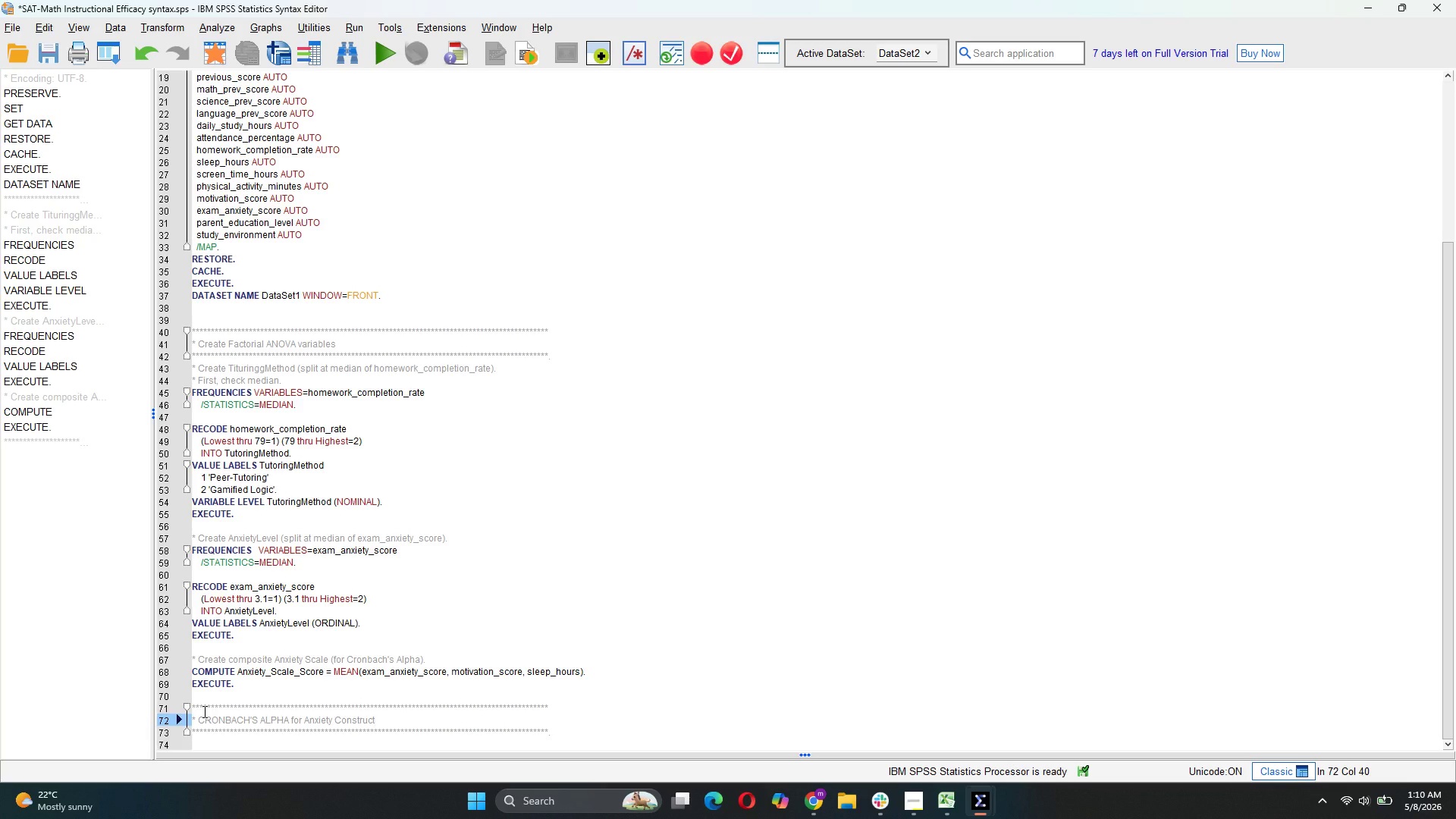 
scroll: coordinate [285, 704], scroll_direction: down, amount: 4.0
 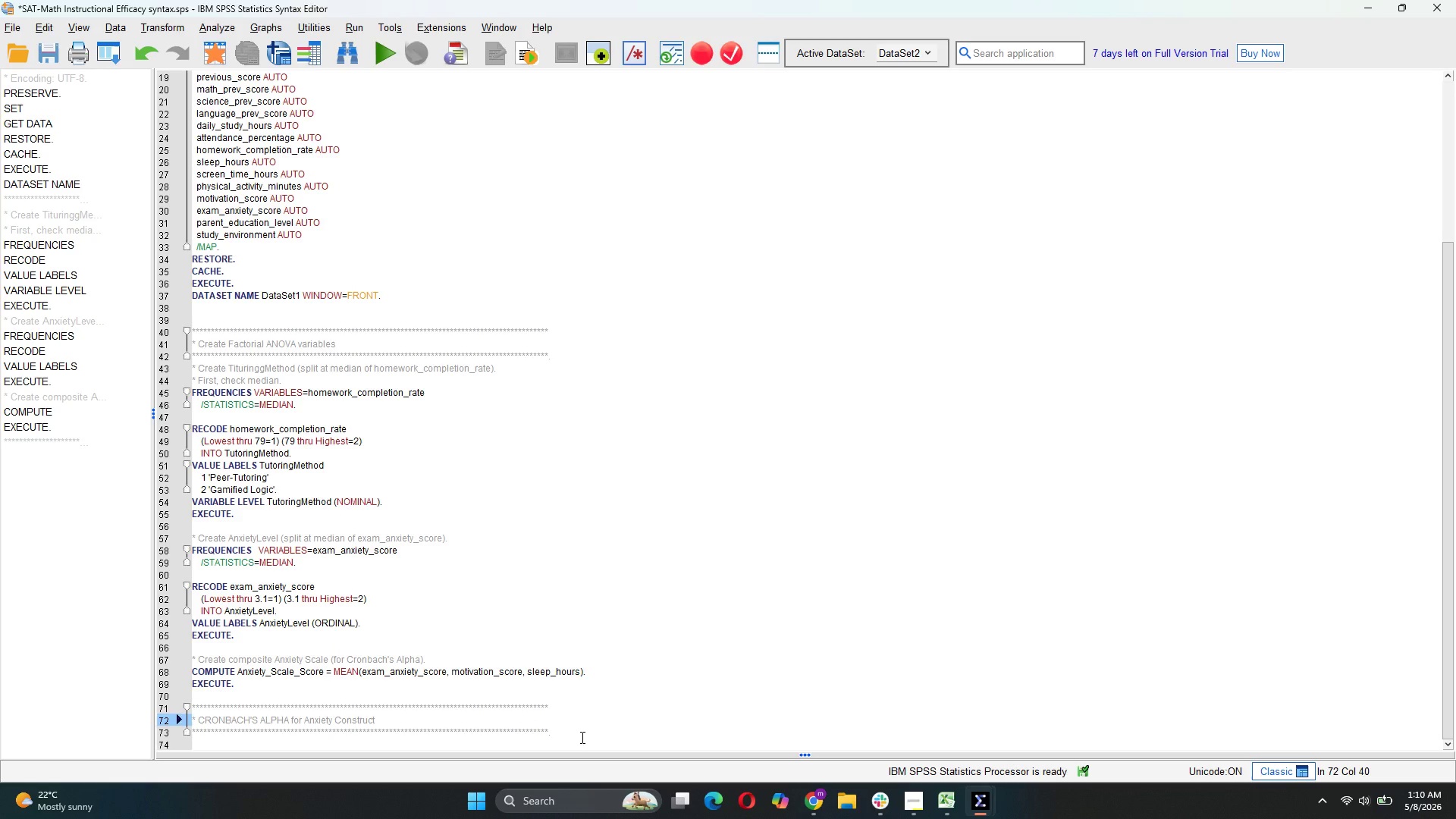 
left_click([580, 731])
 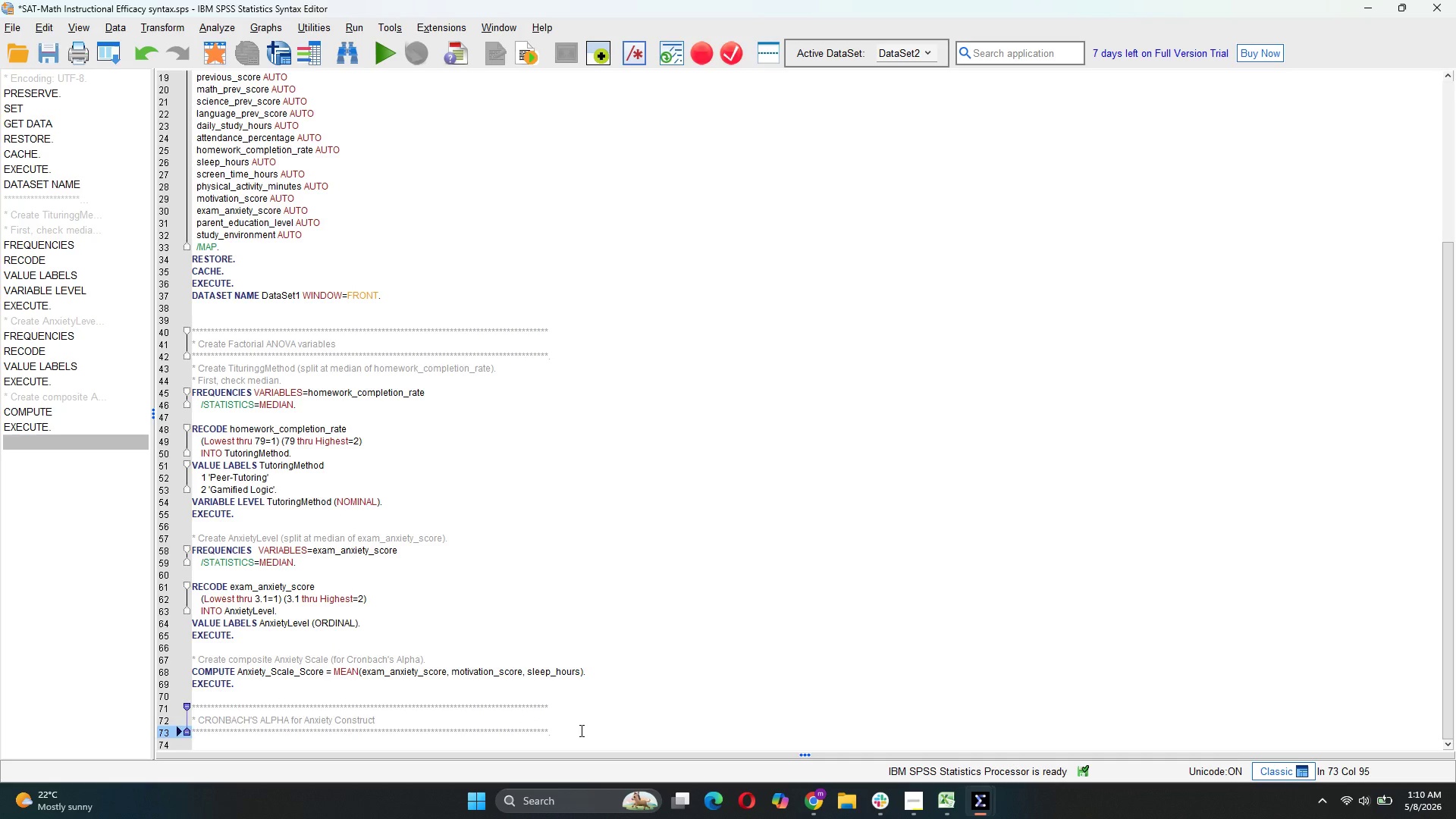 
key(Enter)
 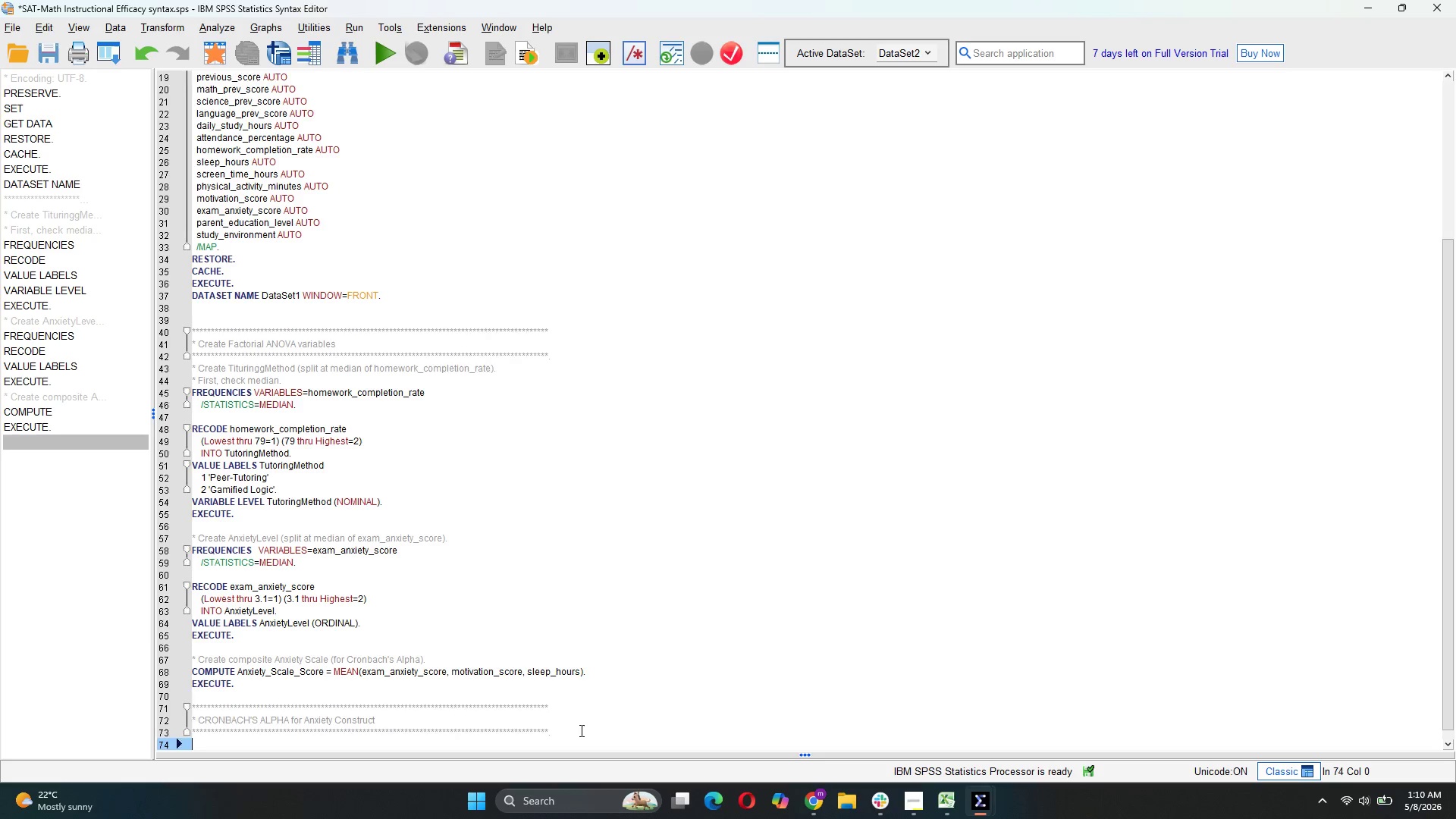 
key(Enter)
 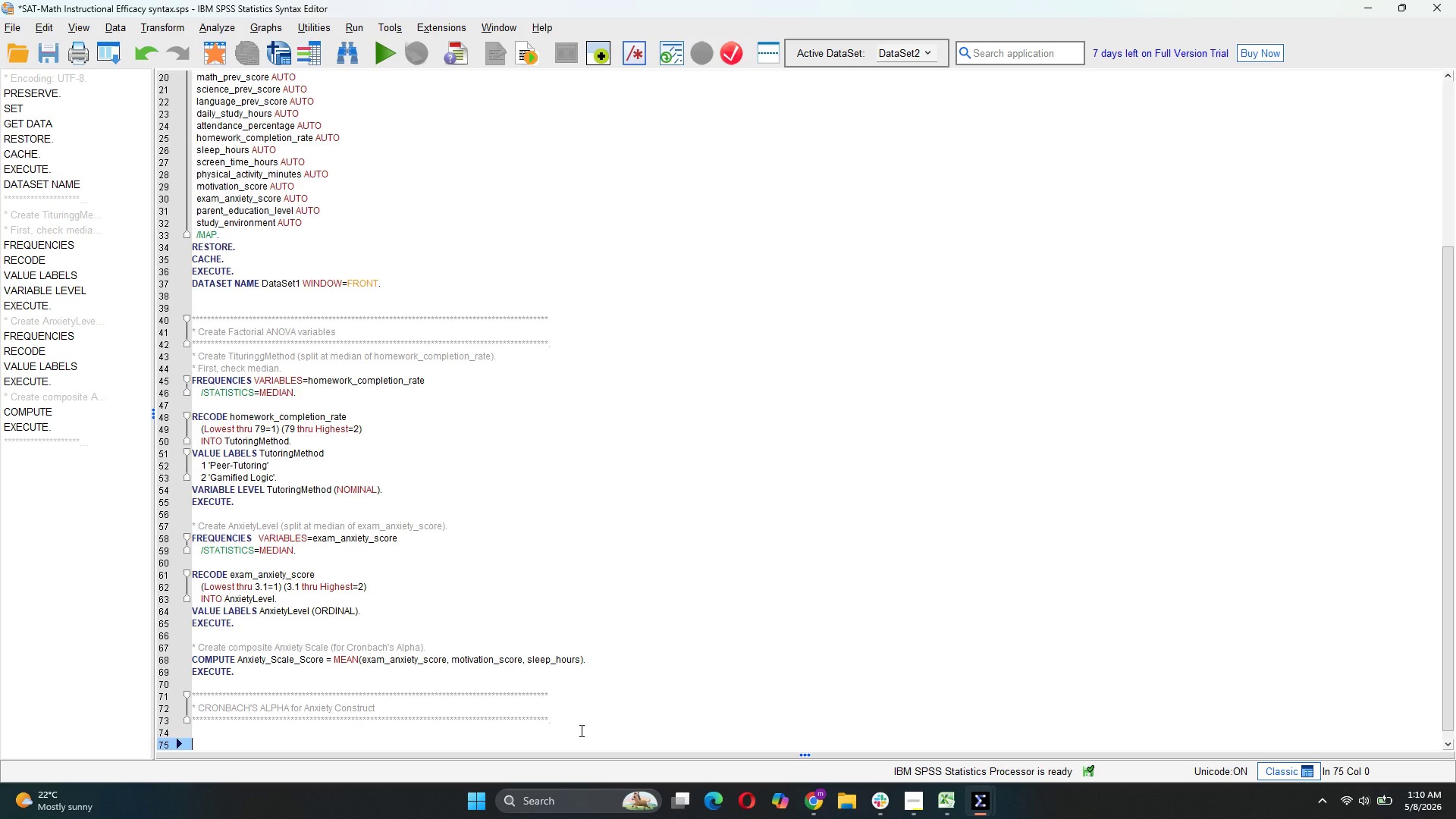 
type(RELIABI)
key(Tab)
key(Backspace)
key(Backspace)
key(Backspace)
key(Backspace)
 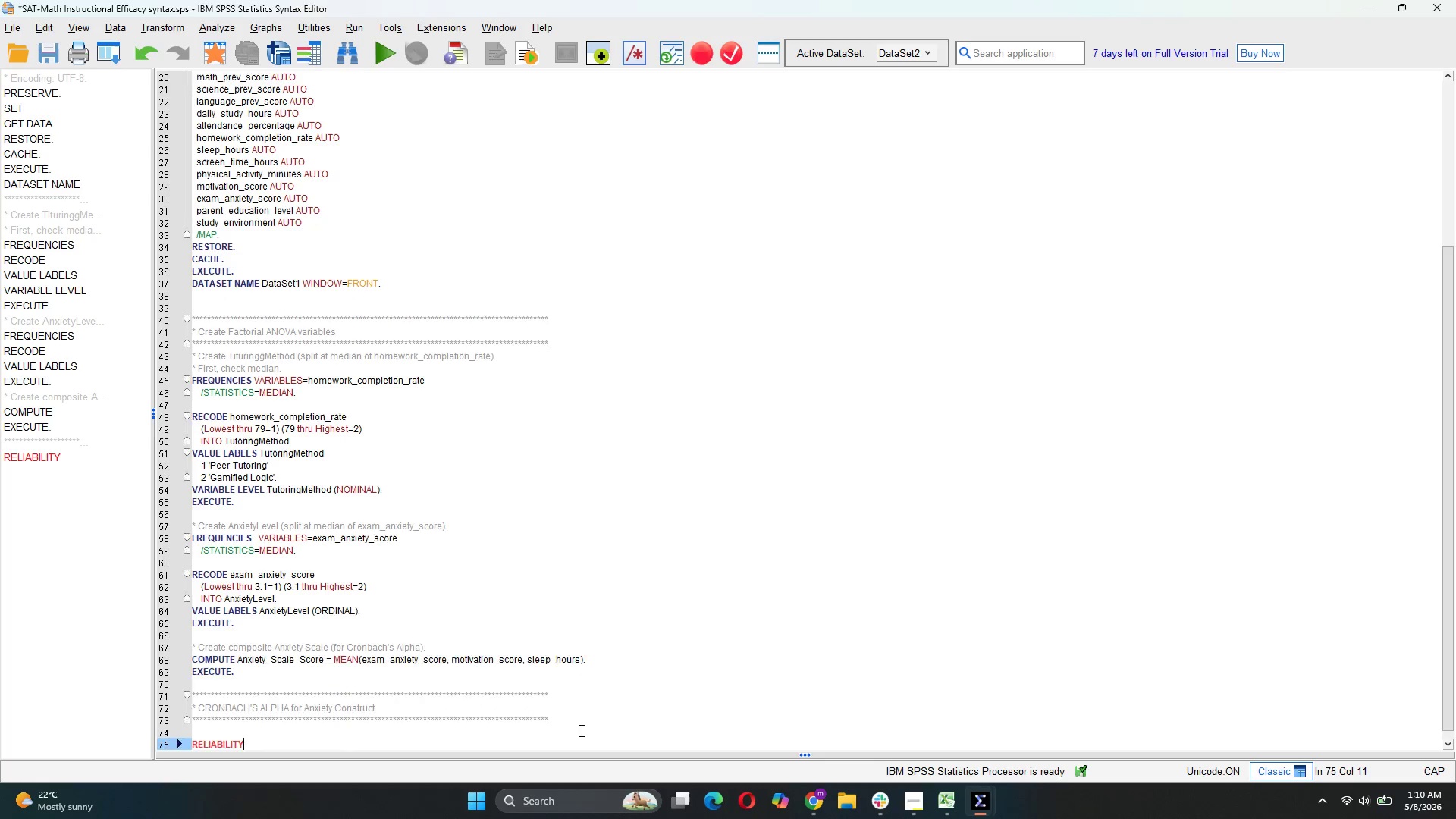 
key(Enter)
 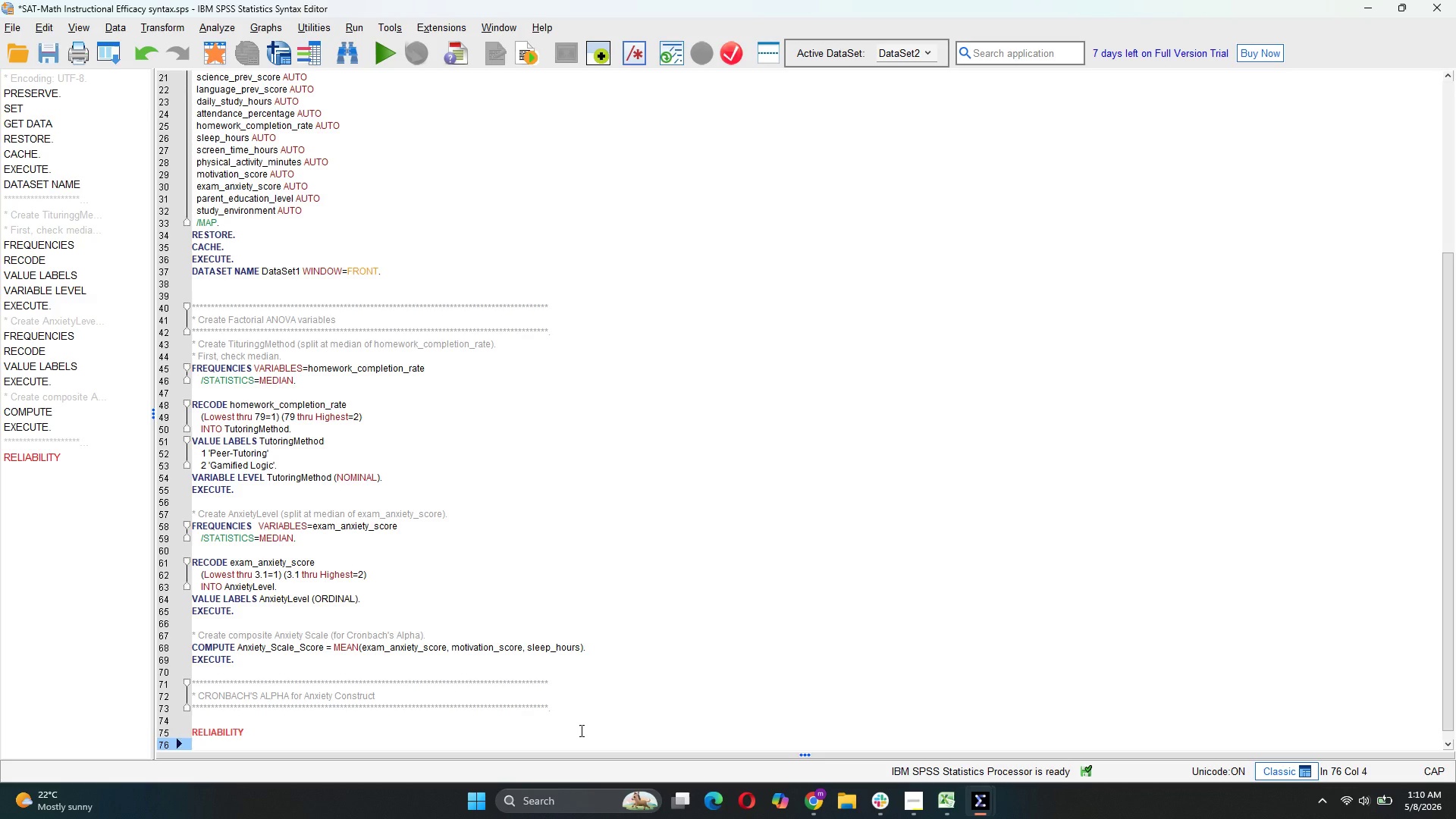 
type(/VARIABLES=exam_anxiety_score motivation_score sleep_hours)
 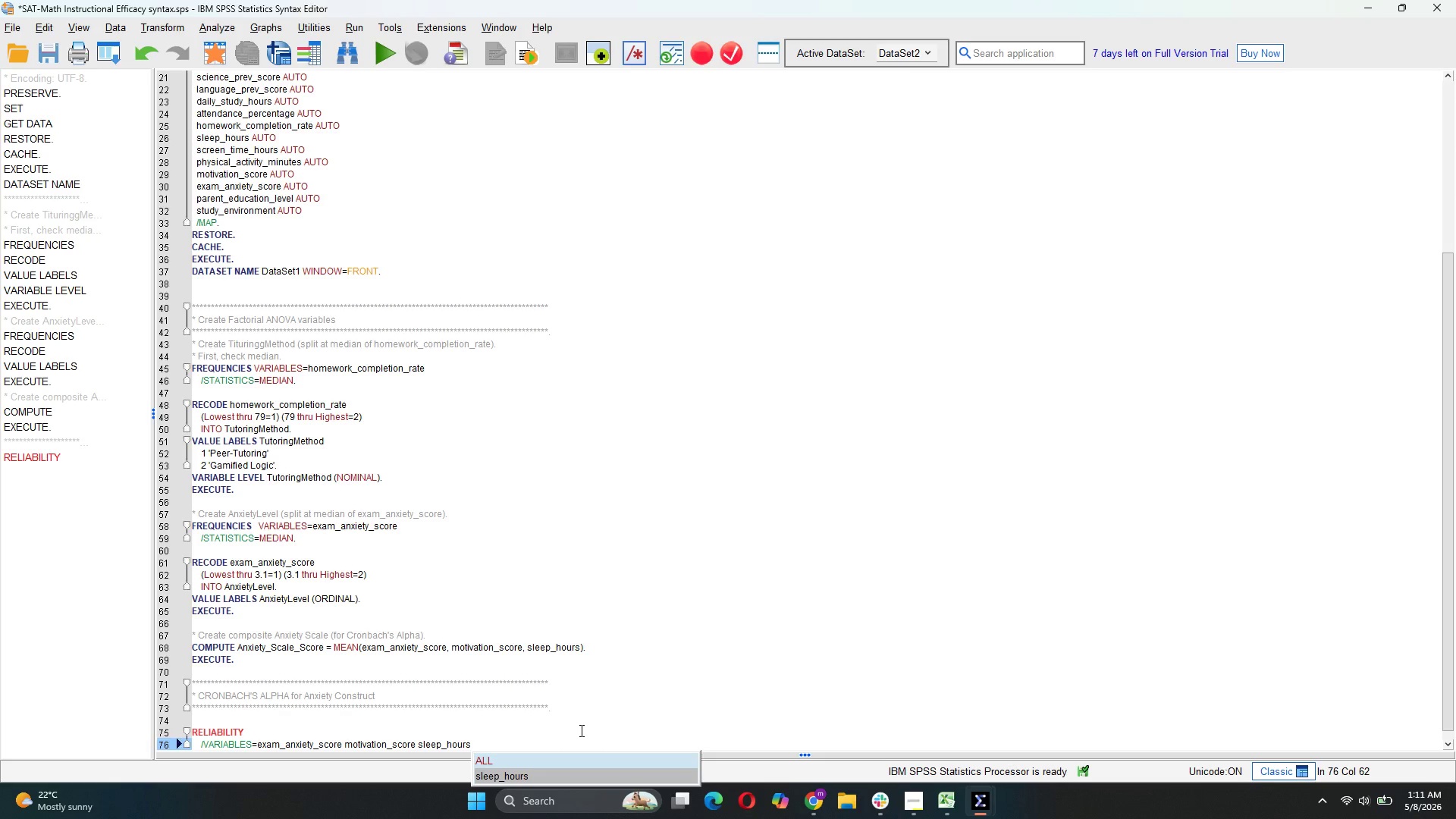 